 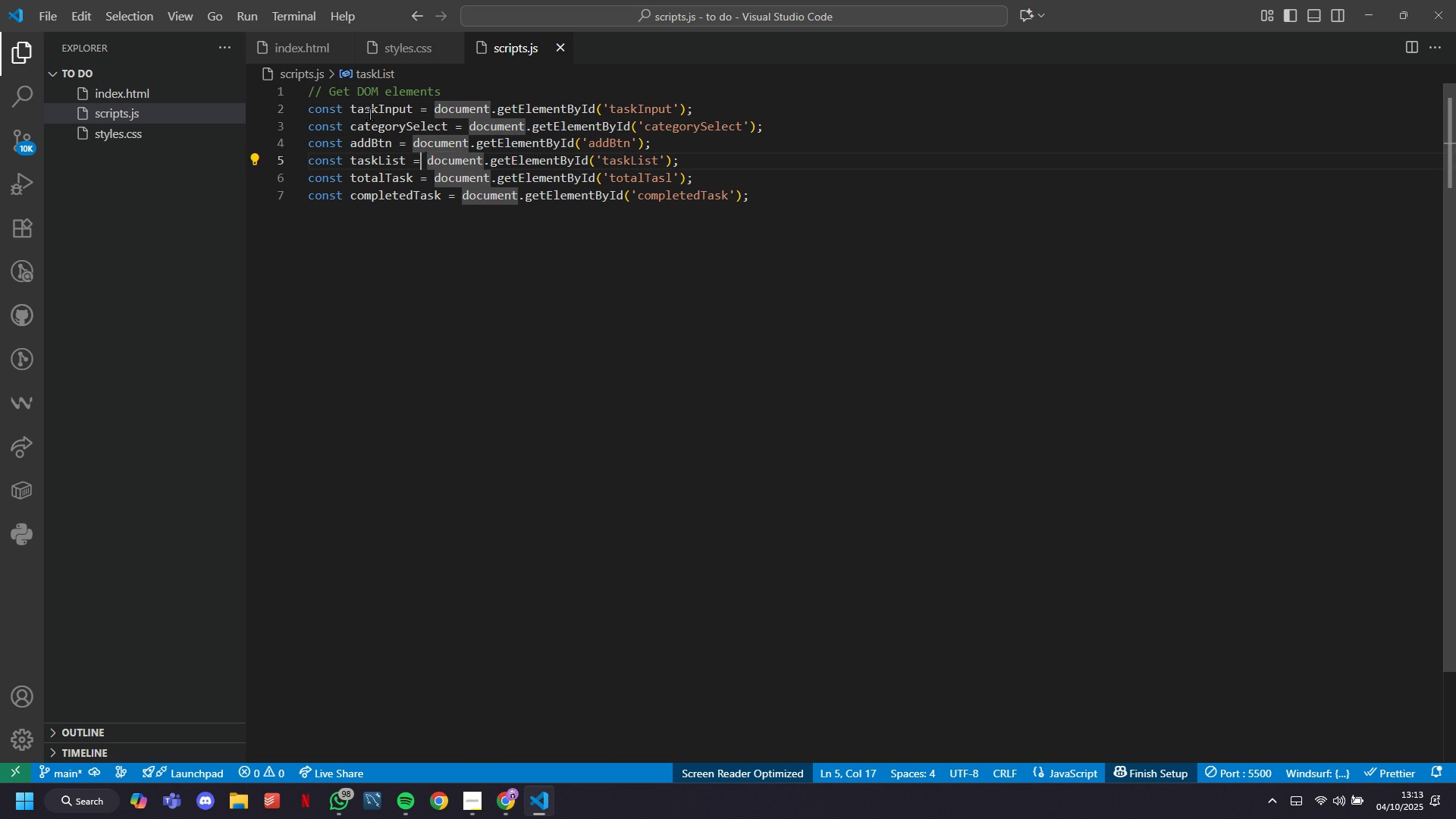 
key(ArrowLeft)
 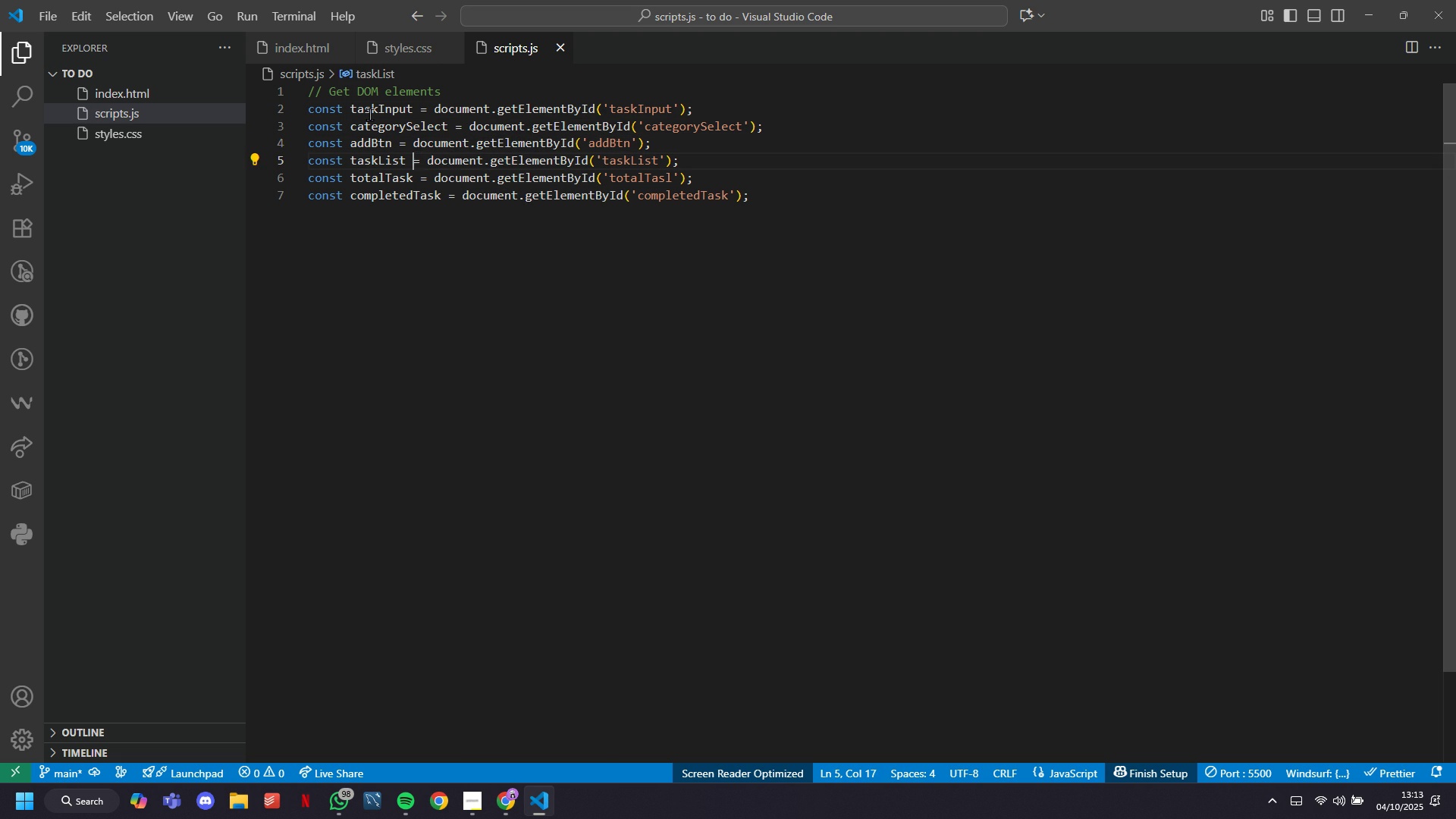 
key(ArrowLeft)
 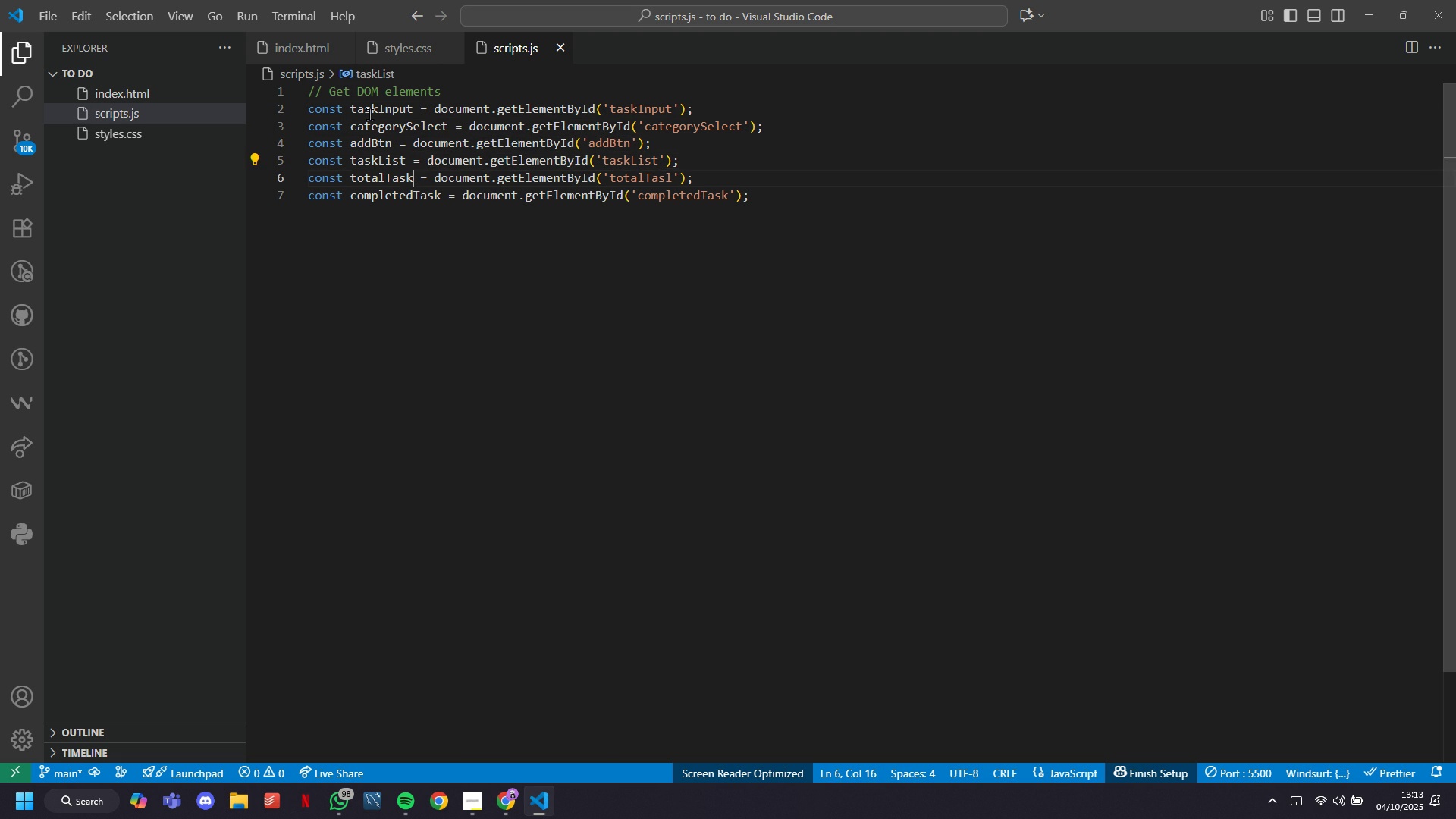 
key(ArrowDown)
 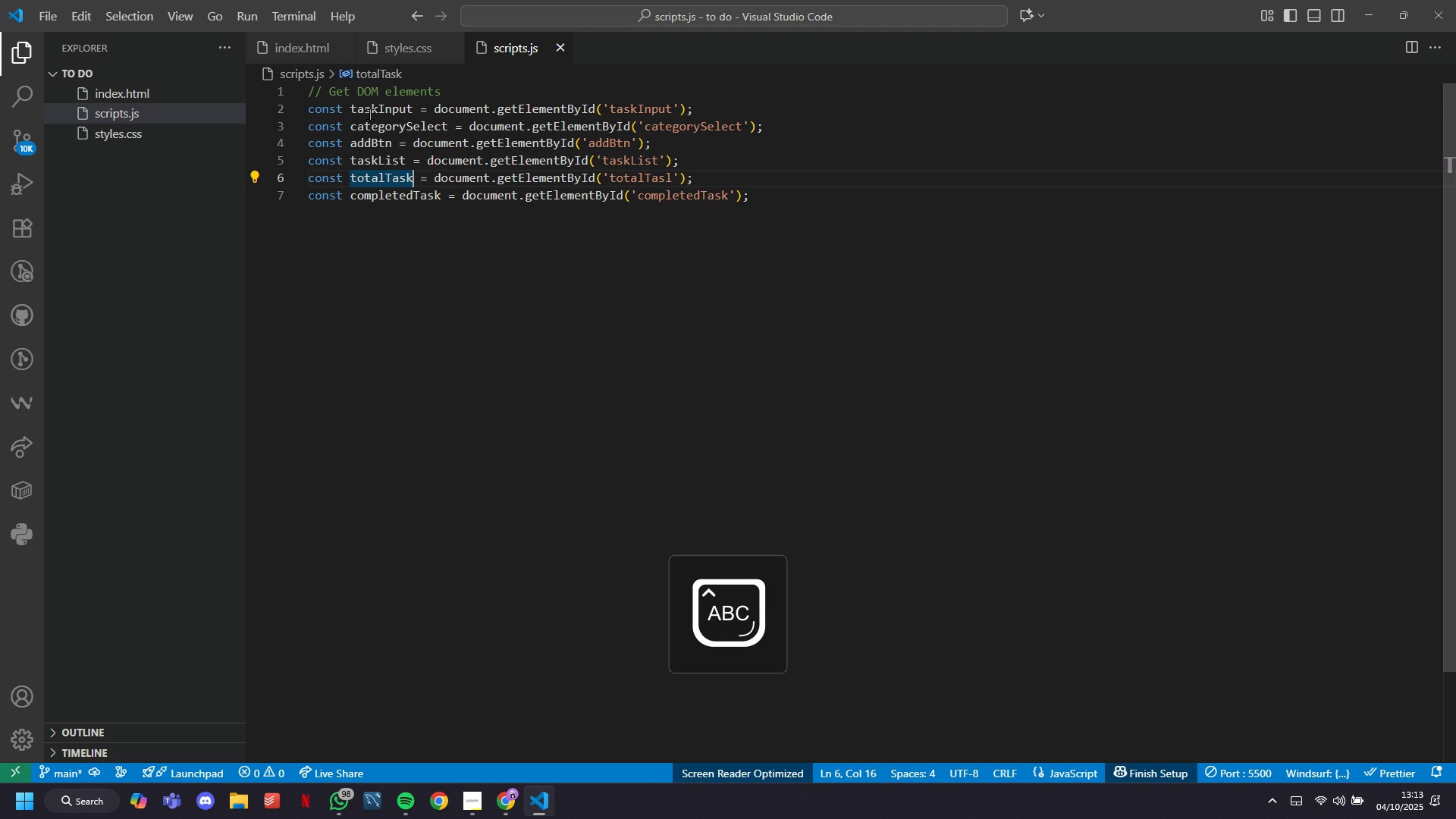 
key(CapsLock)
 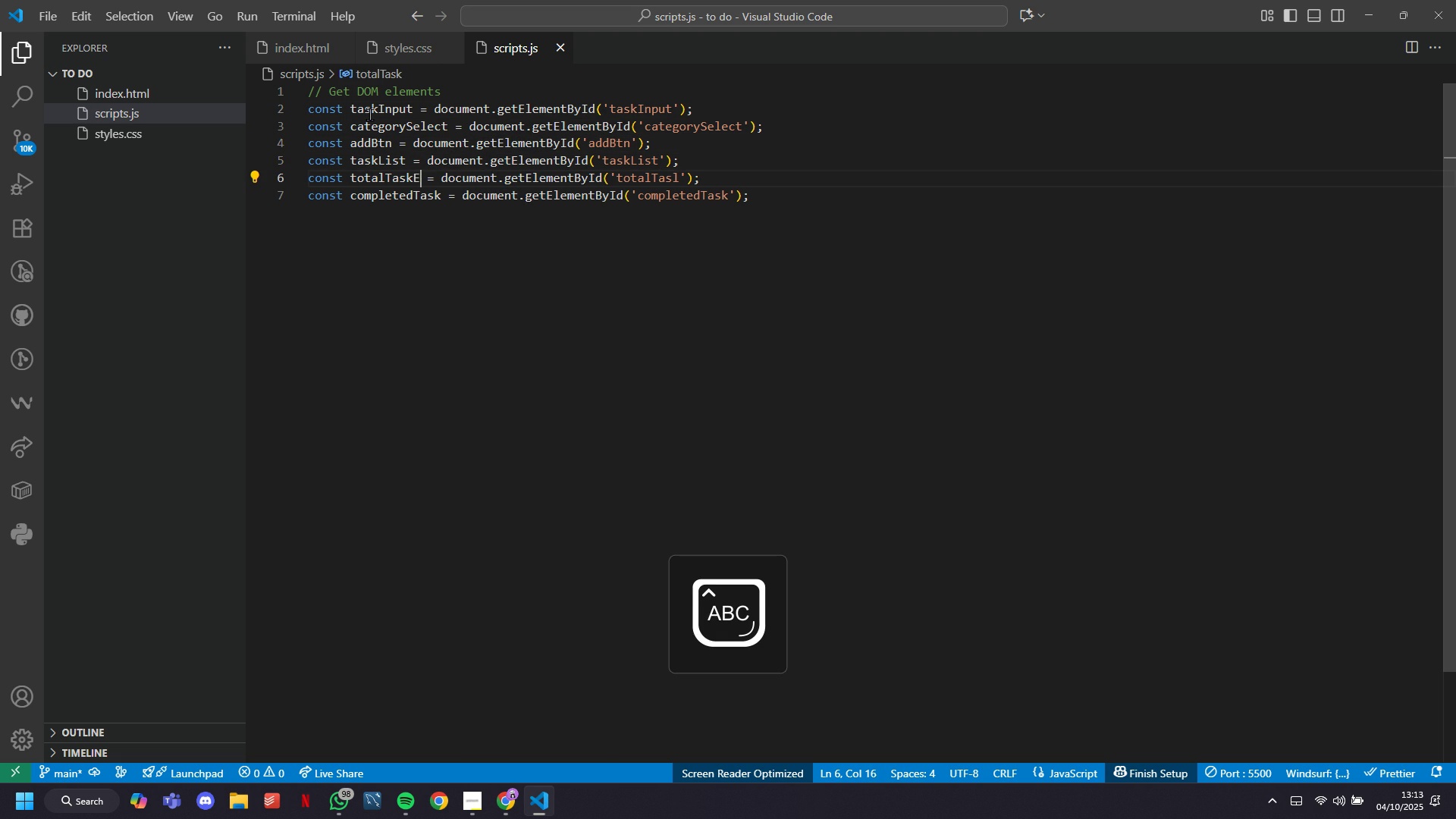 
key(E)
 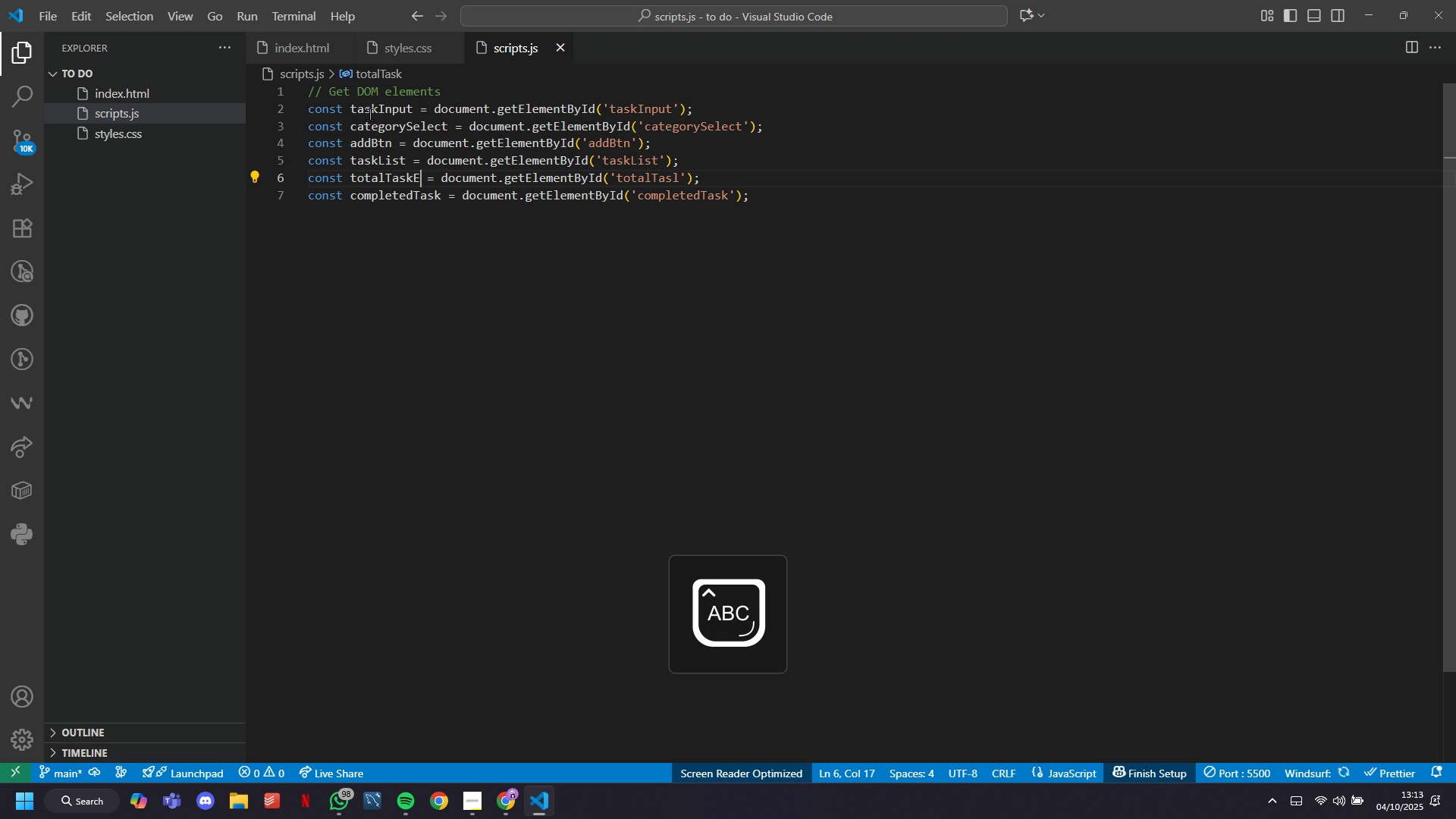 
key(CapsLock)
 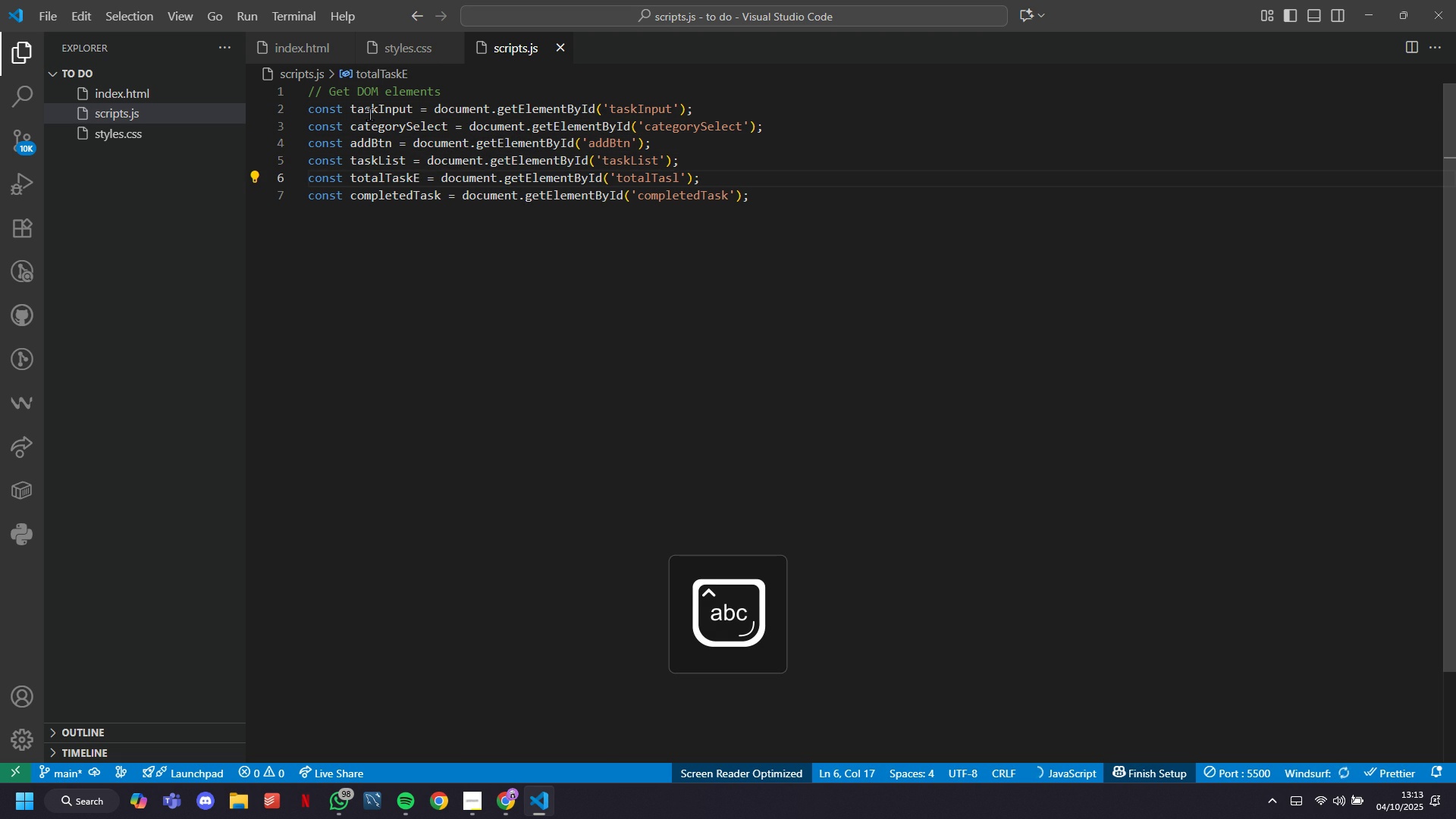 
key(L)